 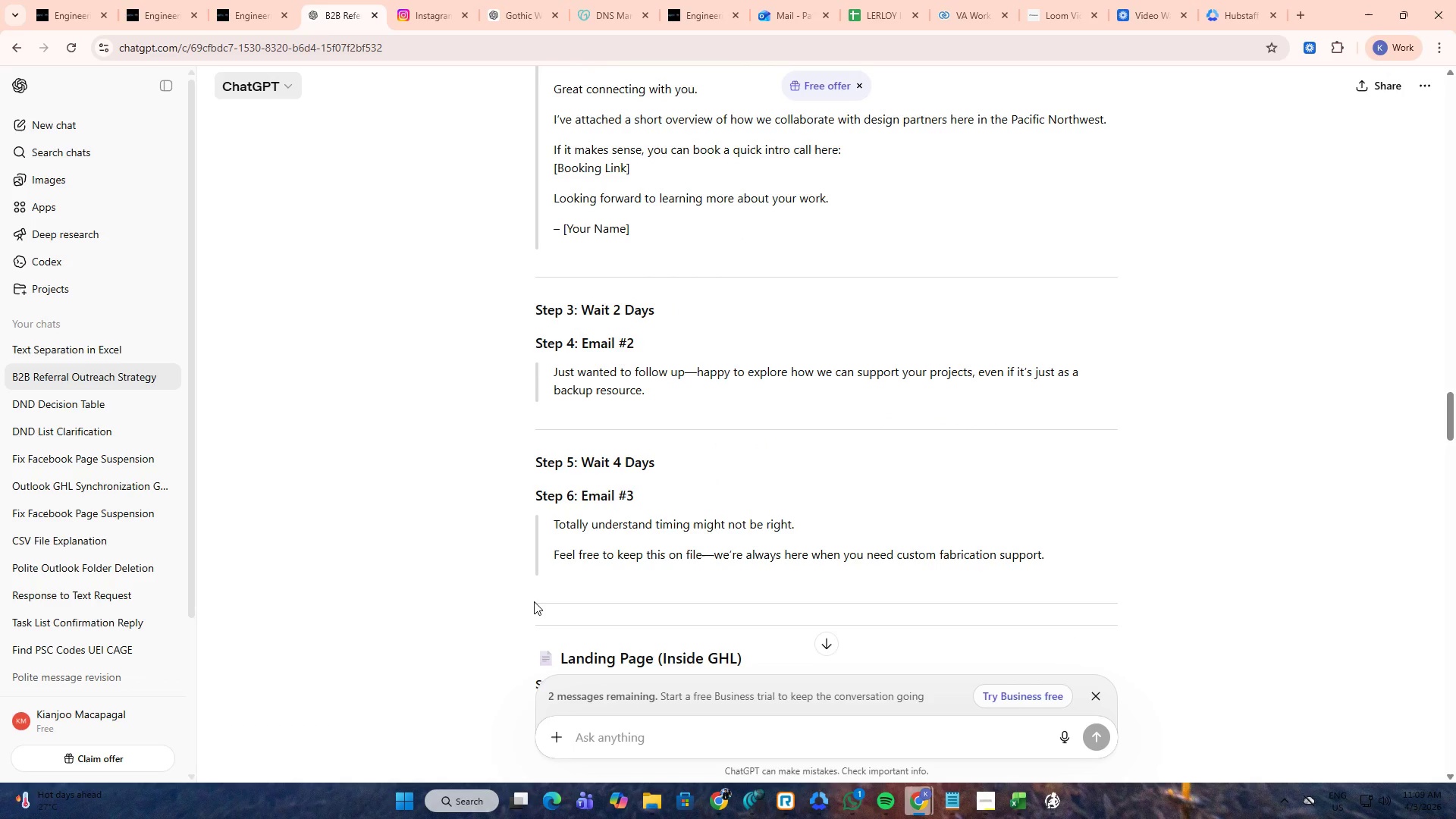 
scroll: coordinate [533, 601], scroll_direction: down, amount: 3.0
 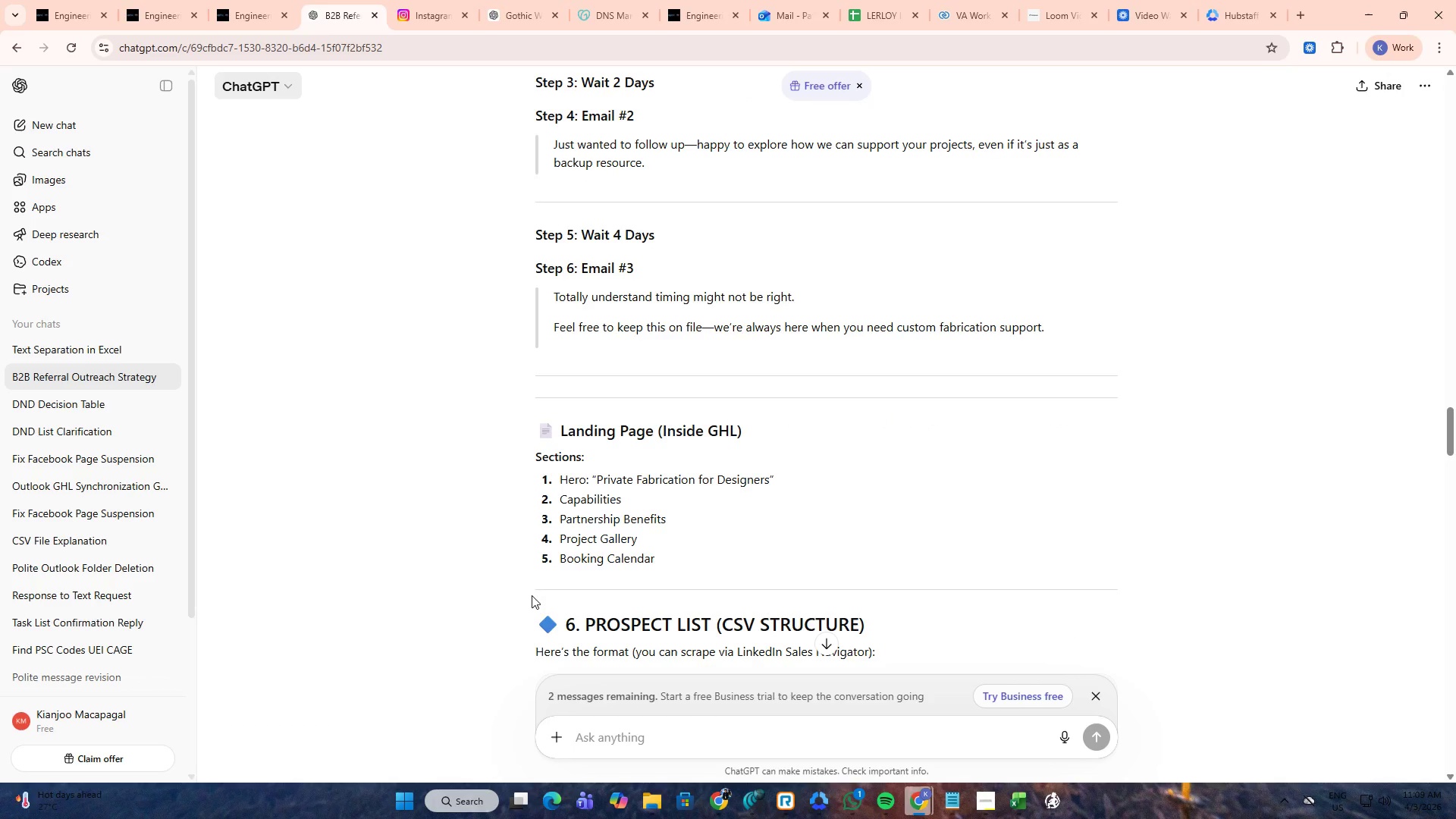 
left_click([240, 0])
 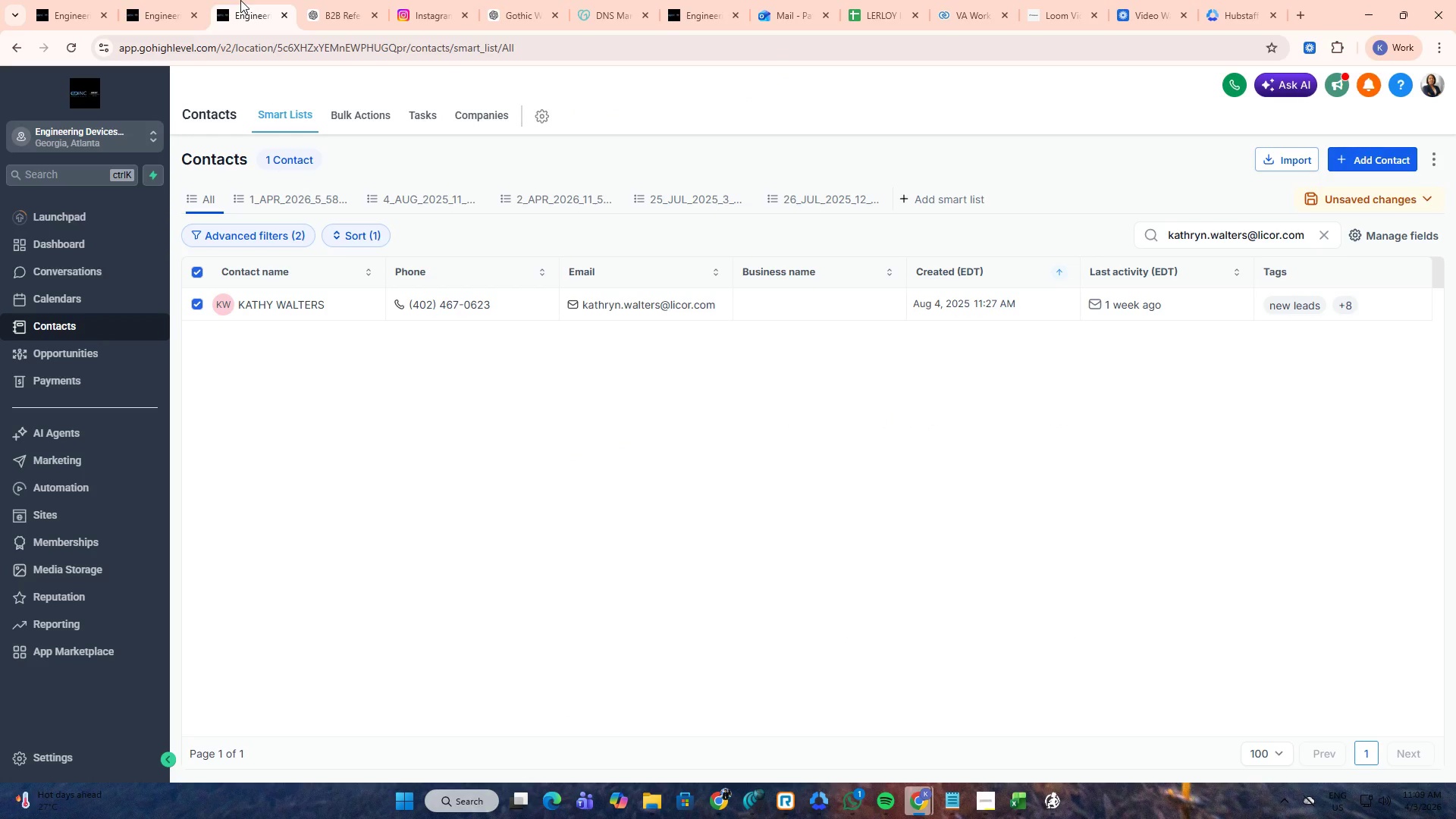 
key(Alt+AltLeft)
 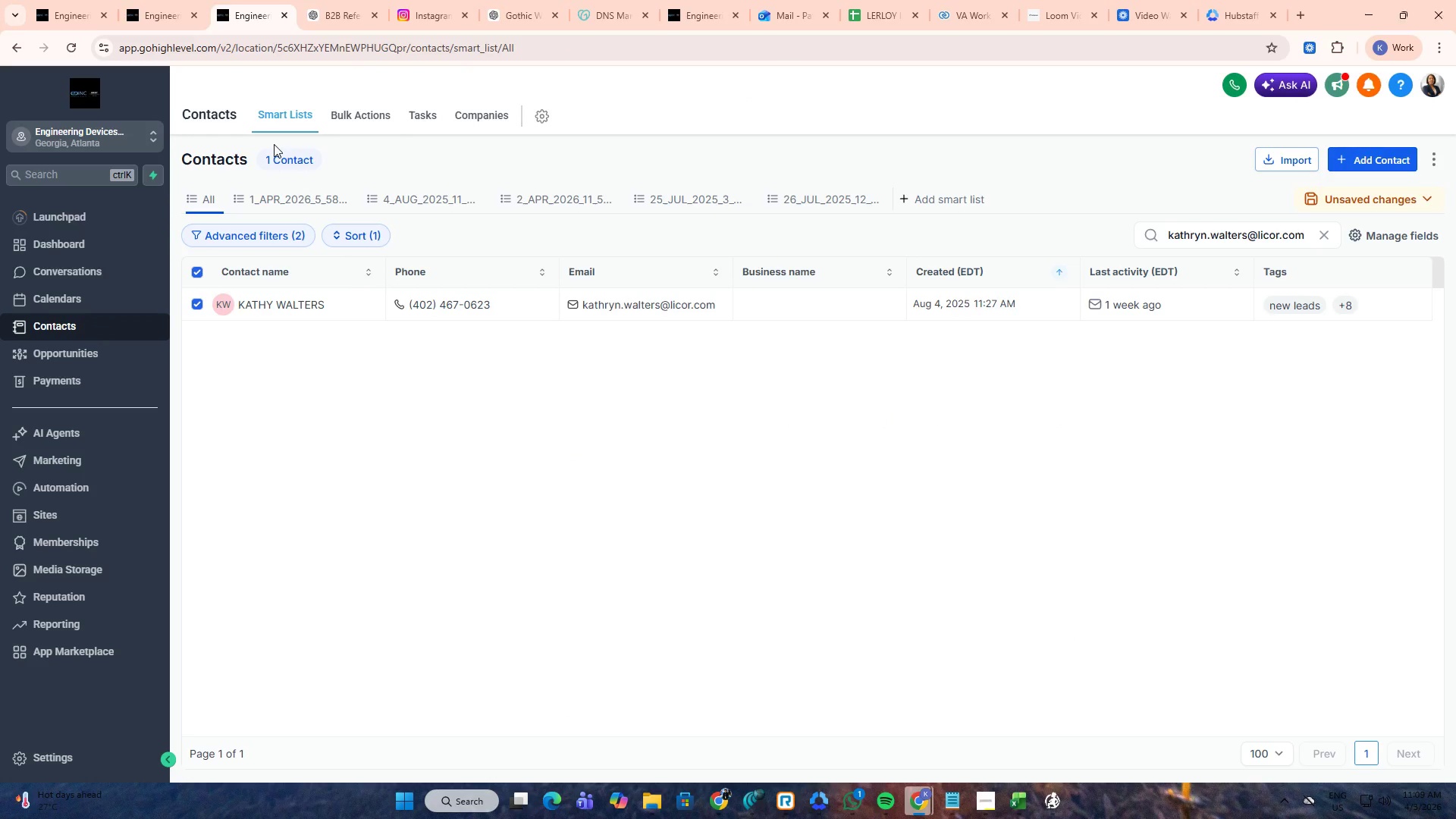 
key(Alt+Tab)